 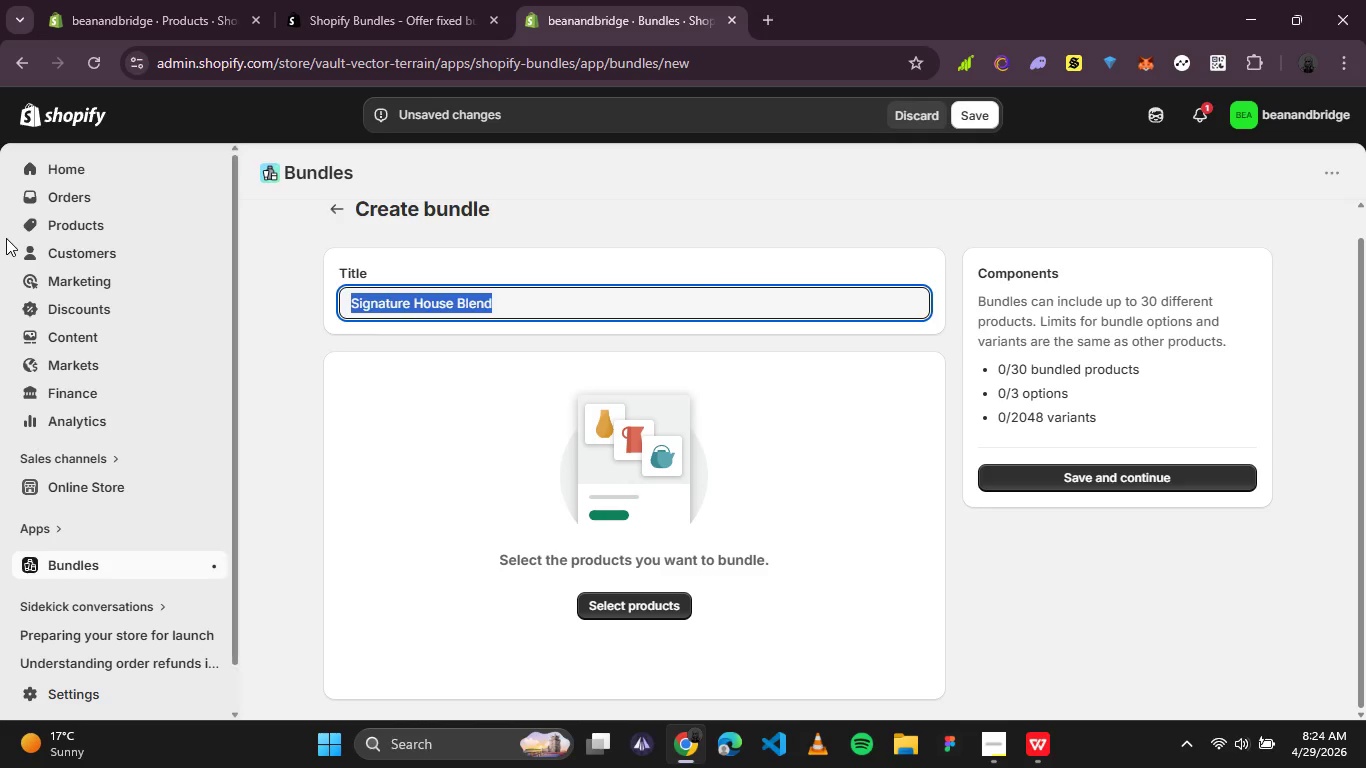 
key(Backspace)
 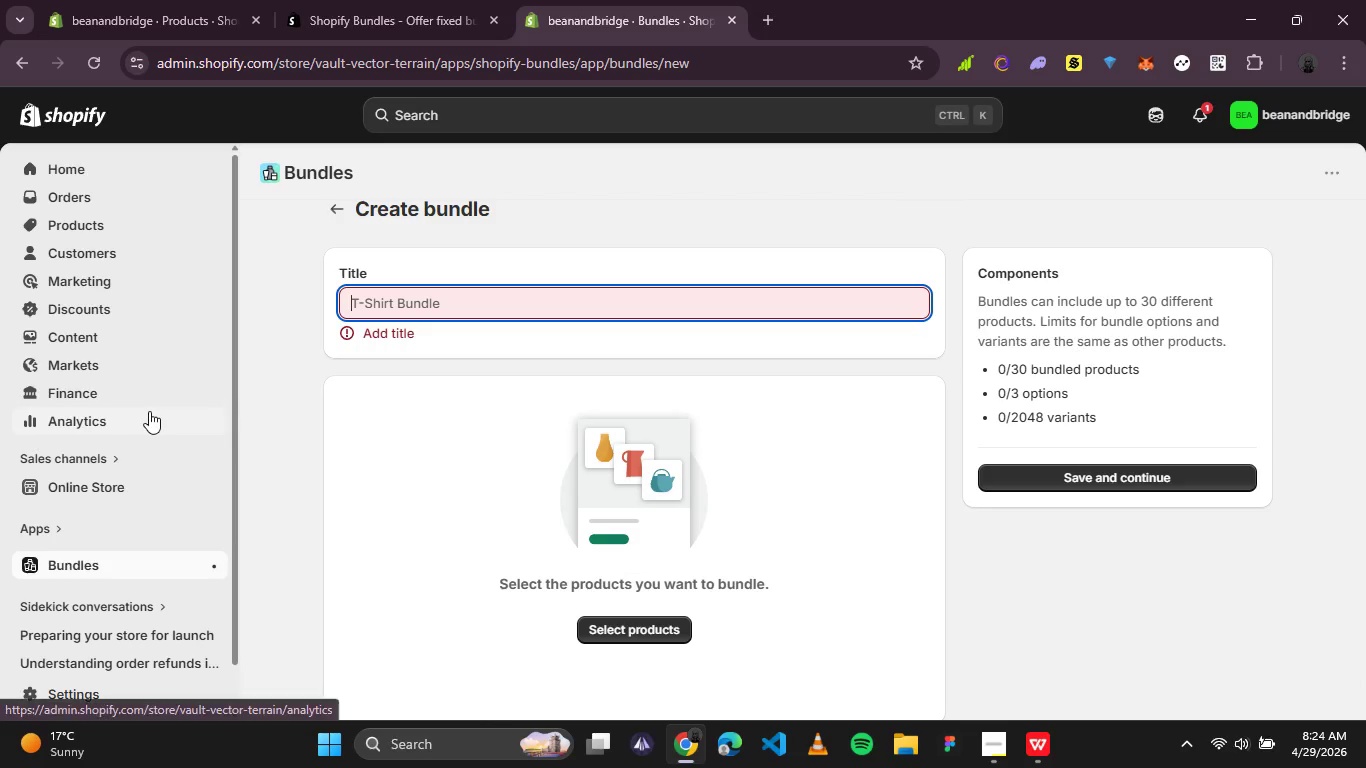 
left_click([269, 404])
 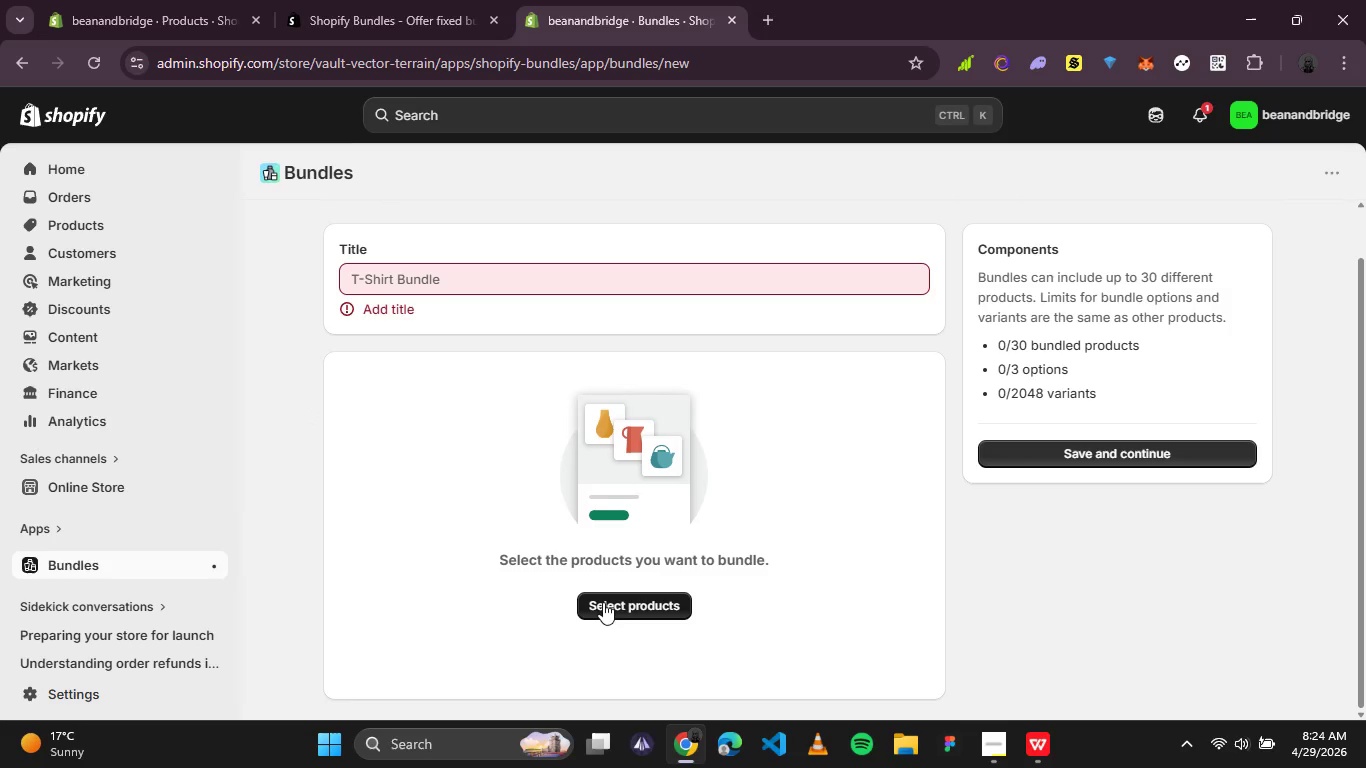 
left_click([608, 610])
 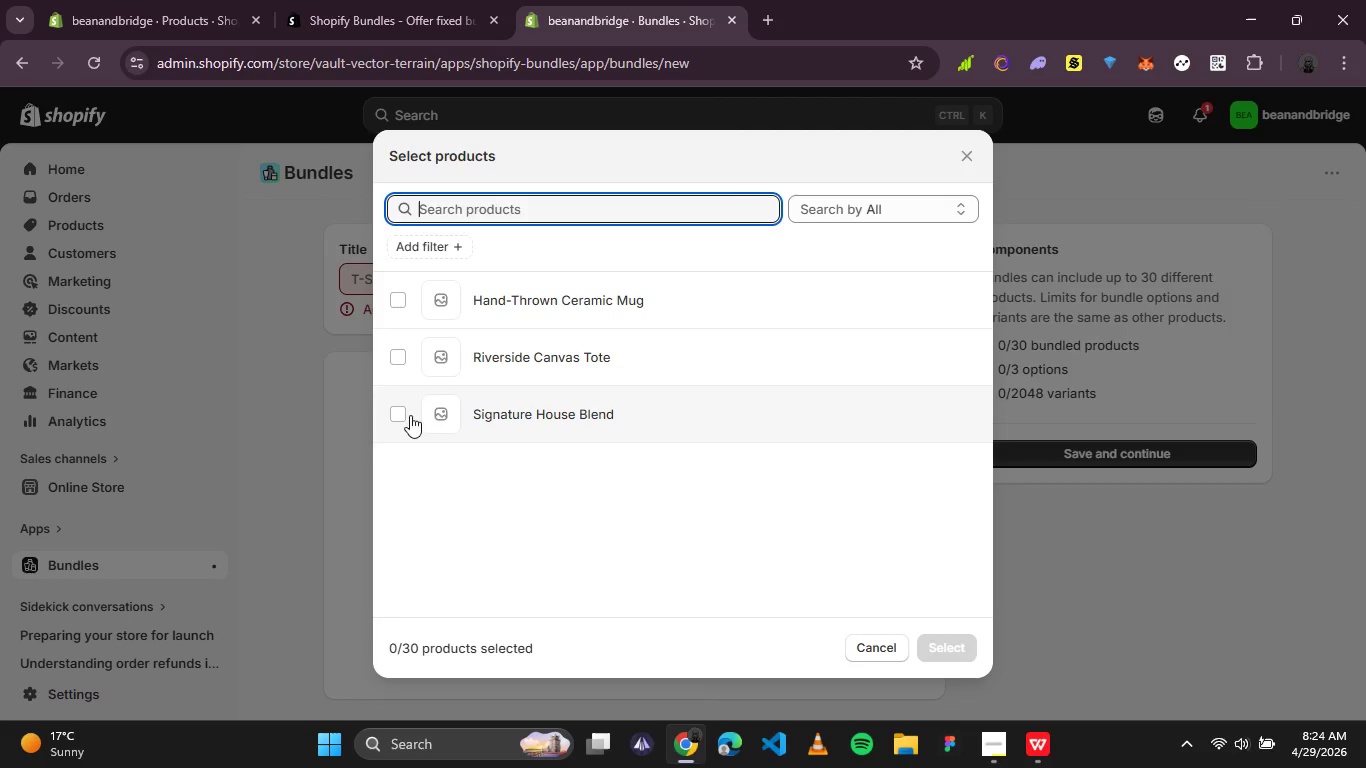 
left_click([401, 410])
 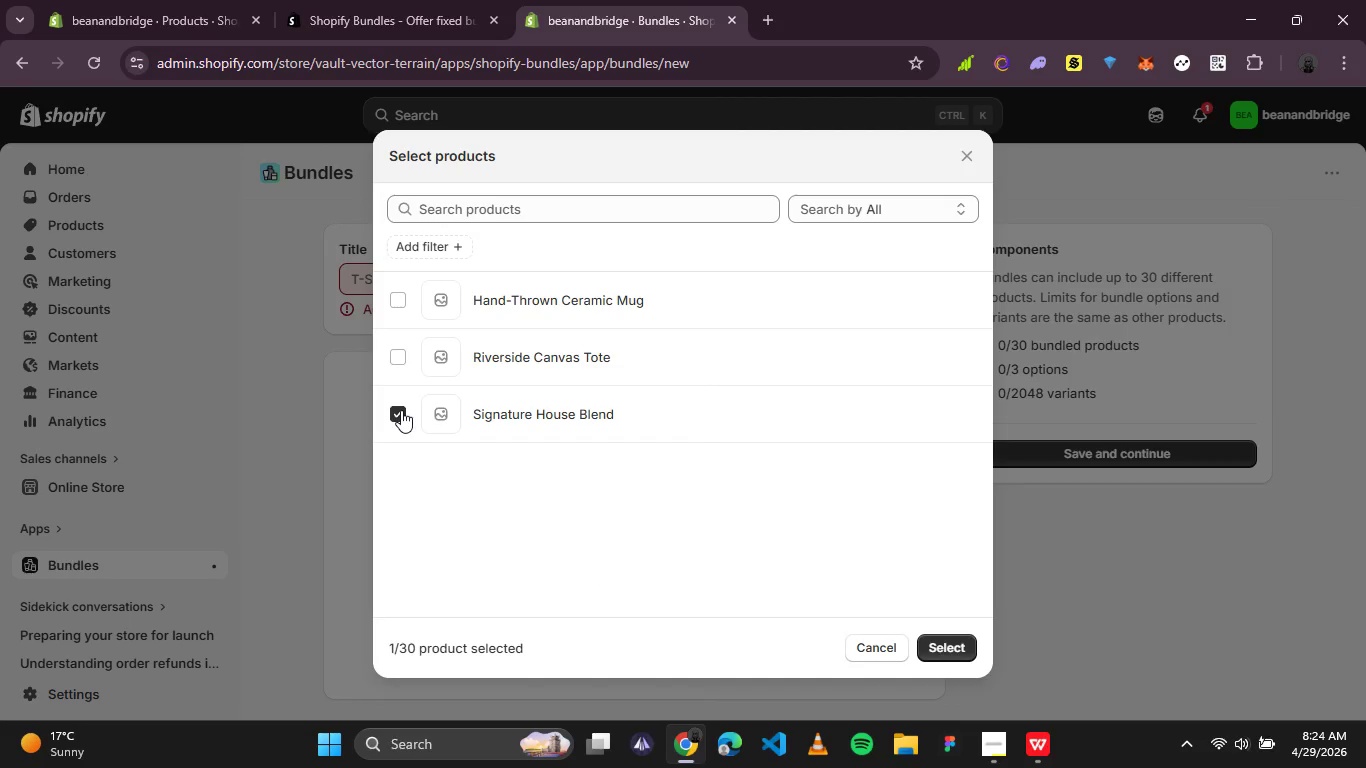 
wait(5.98)
 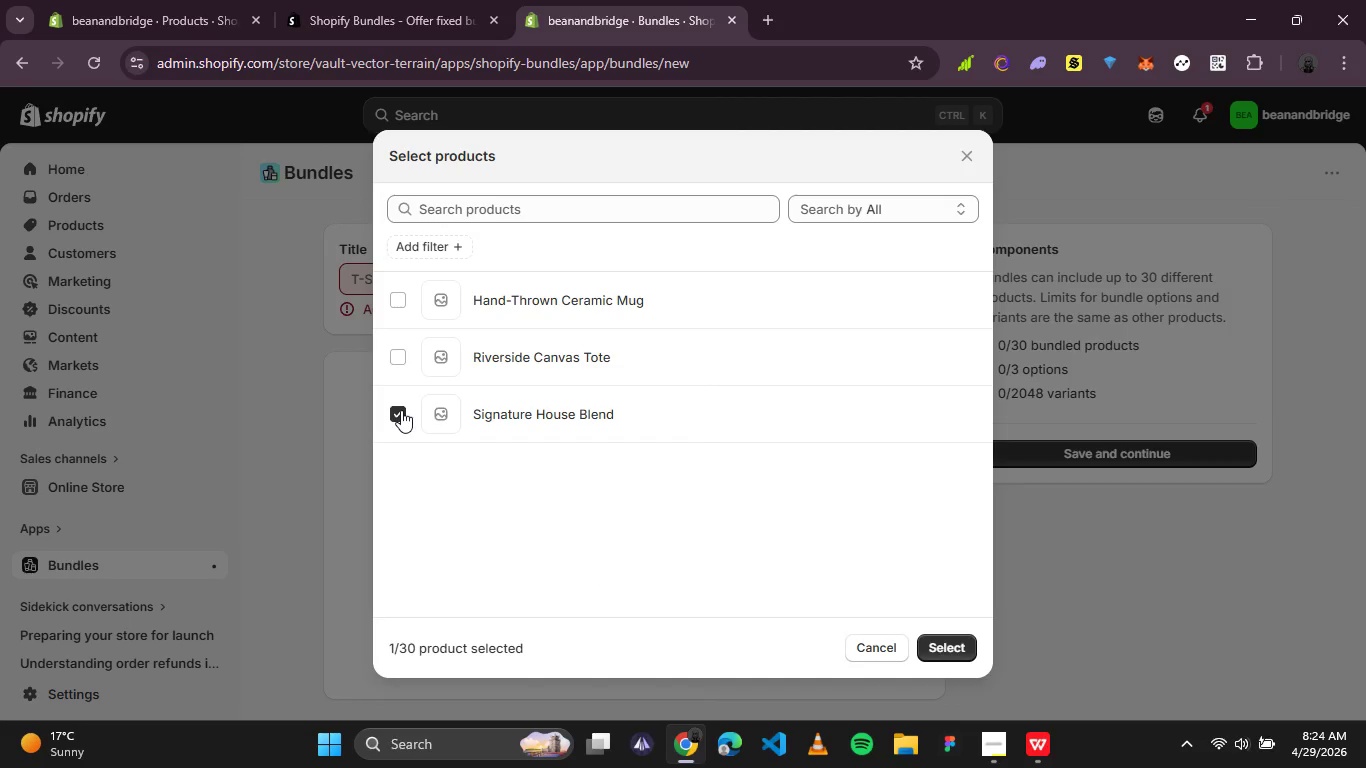 
left_click([404, 301])
 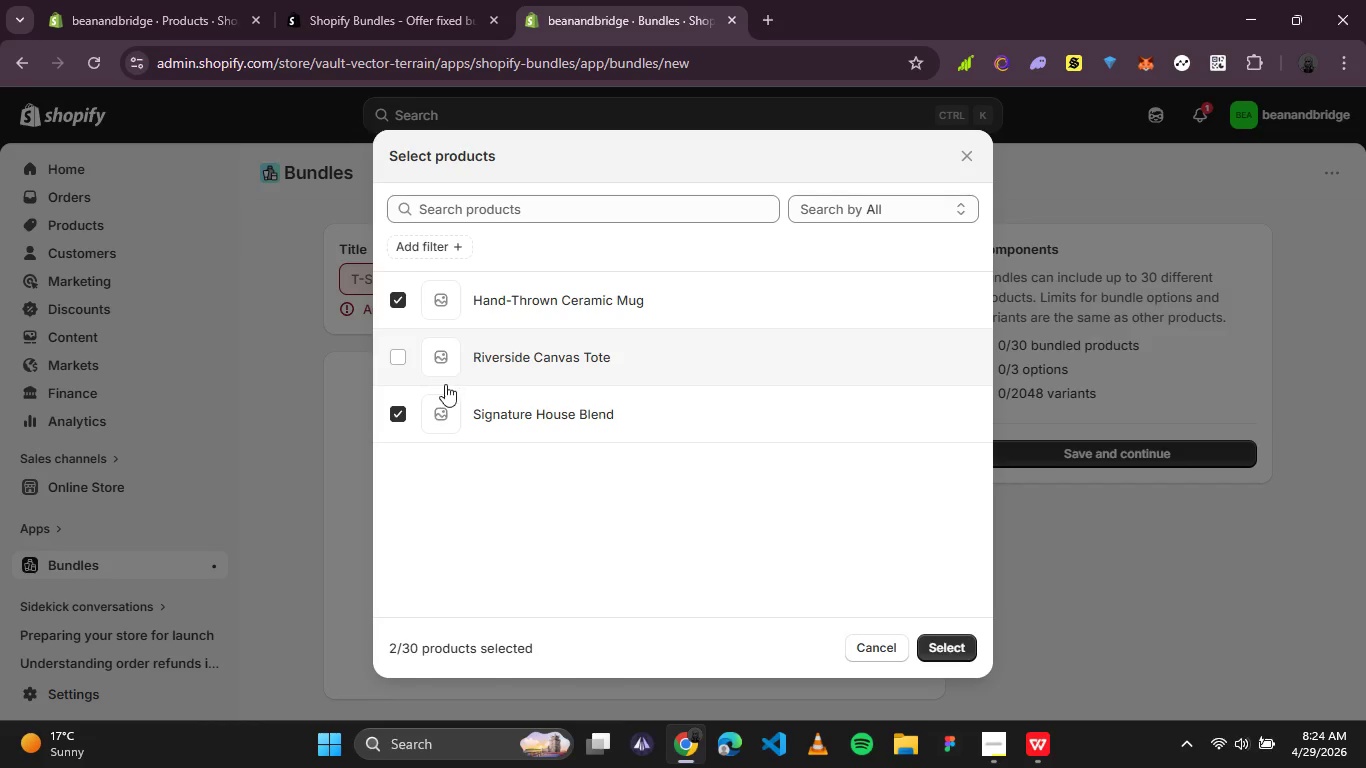 
left_click([398, 358])
 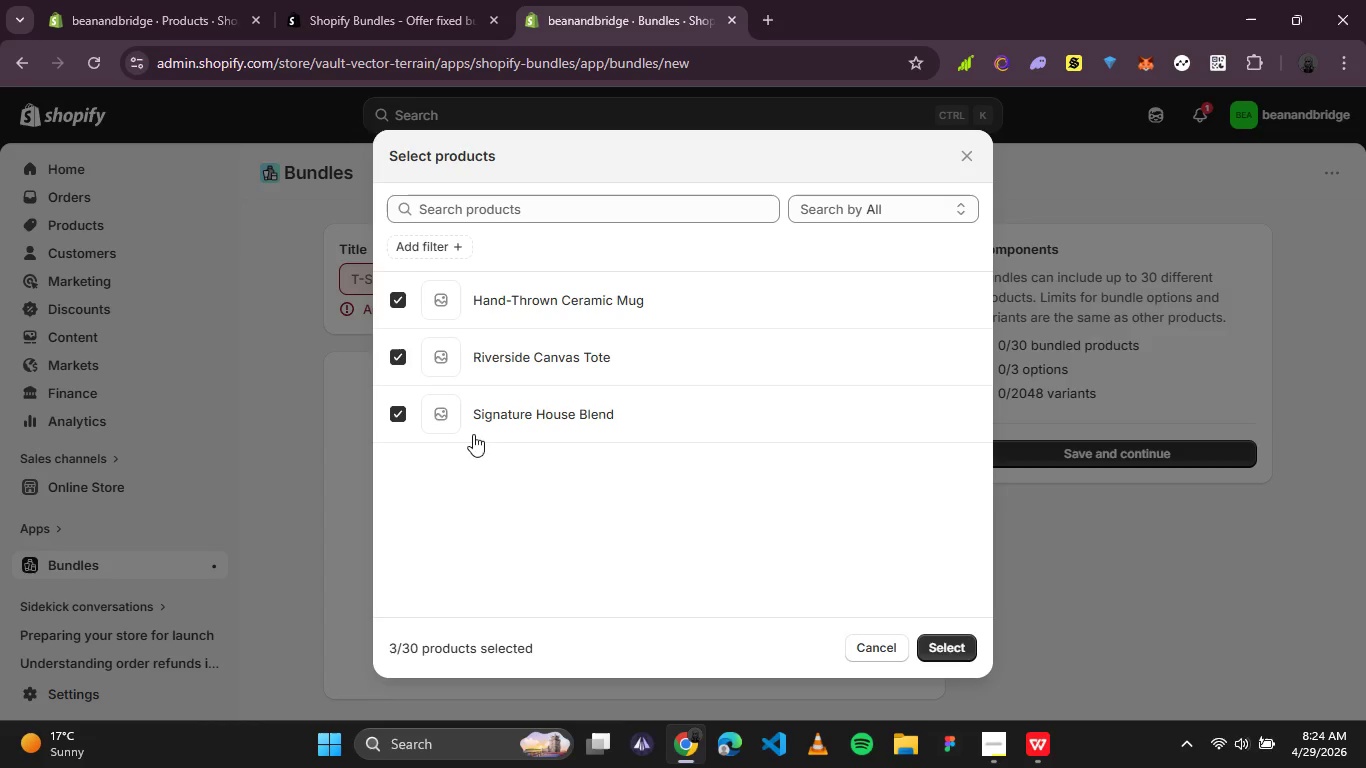 
wait(5.59)
 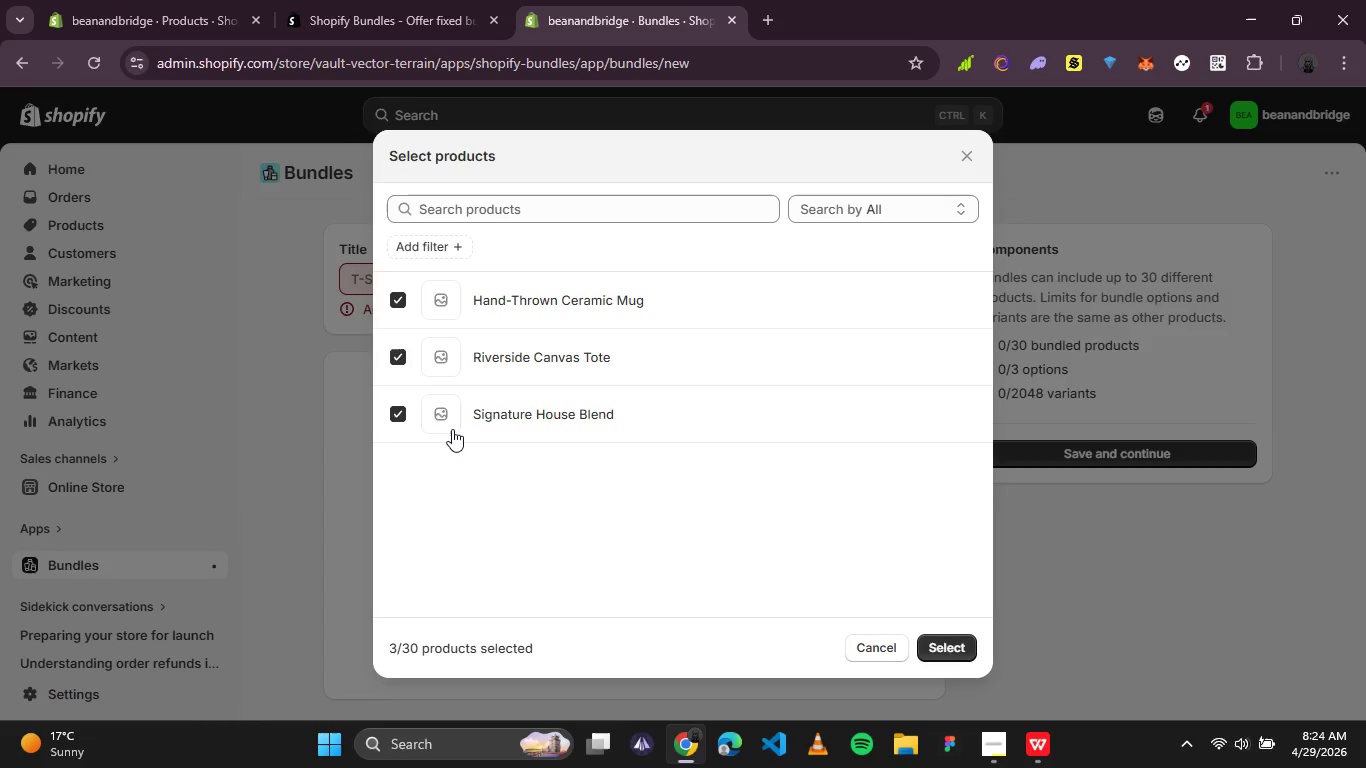 
left_click([934, 649])
 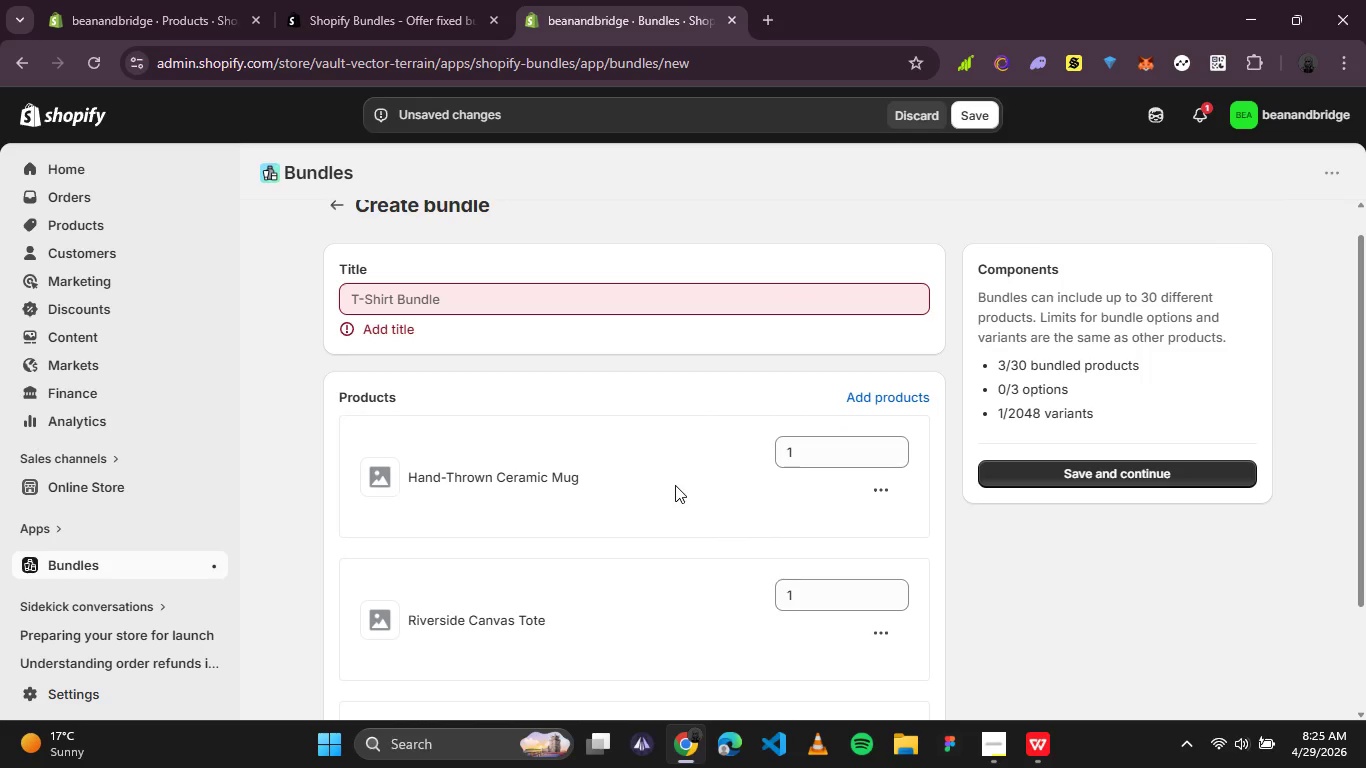 
wait(60.88)
 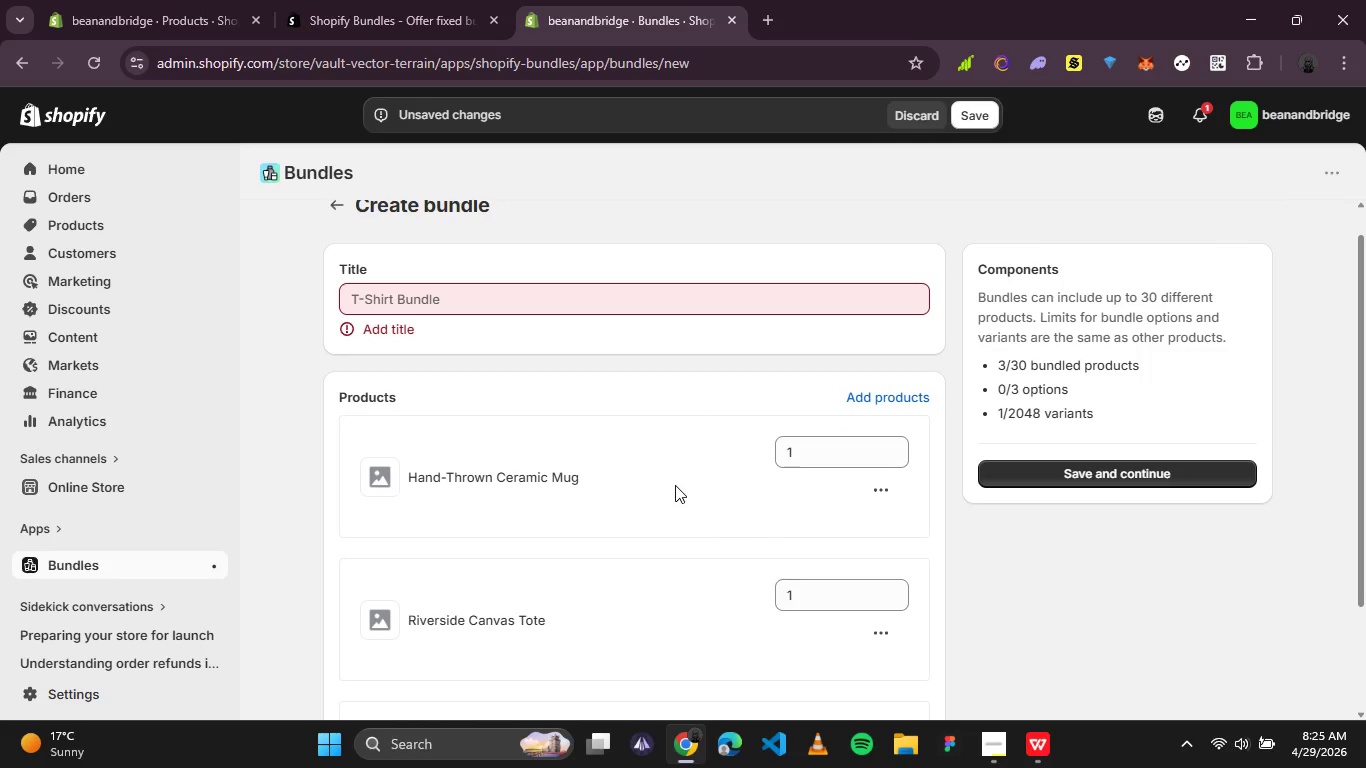 
left_click([1010, 750])